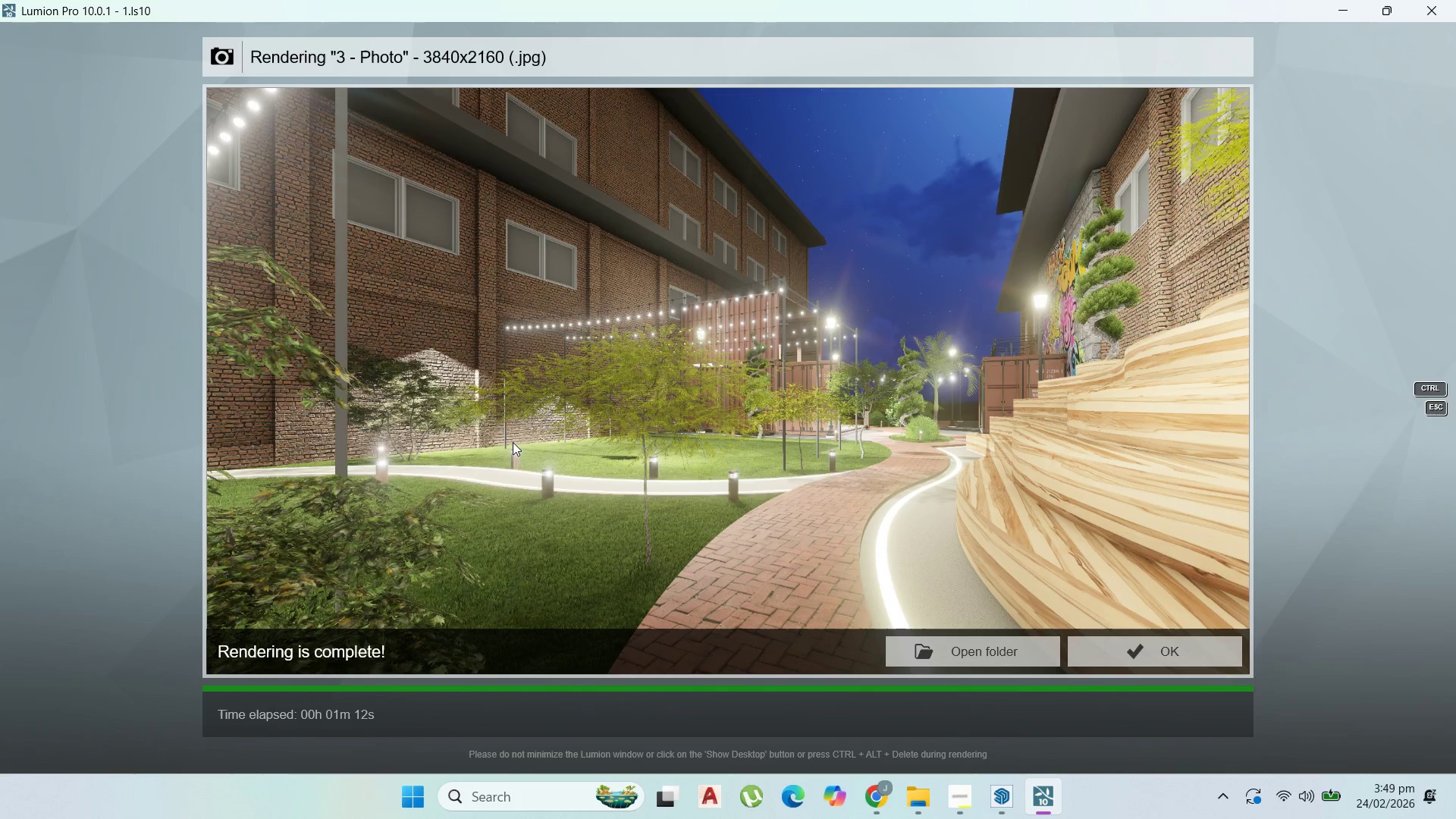 
left_click([1160, 652])
 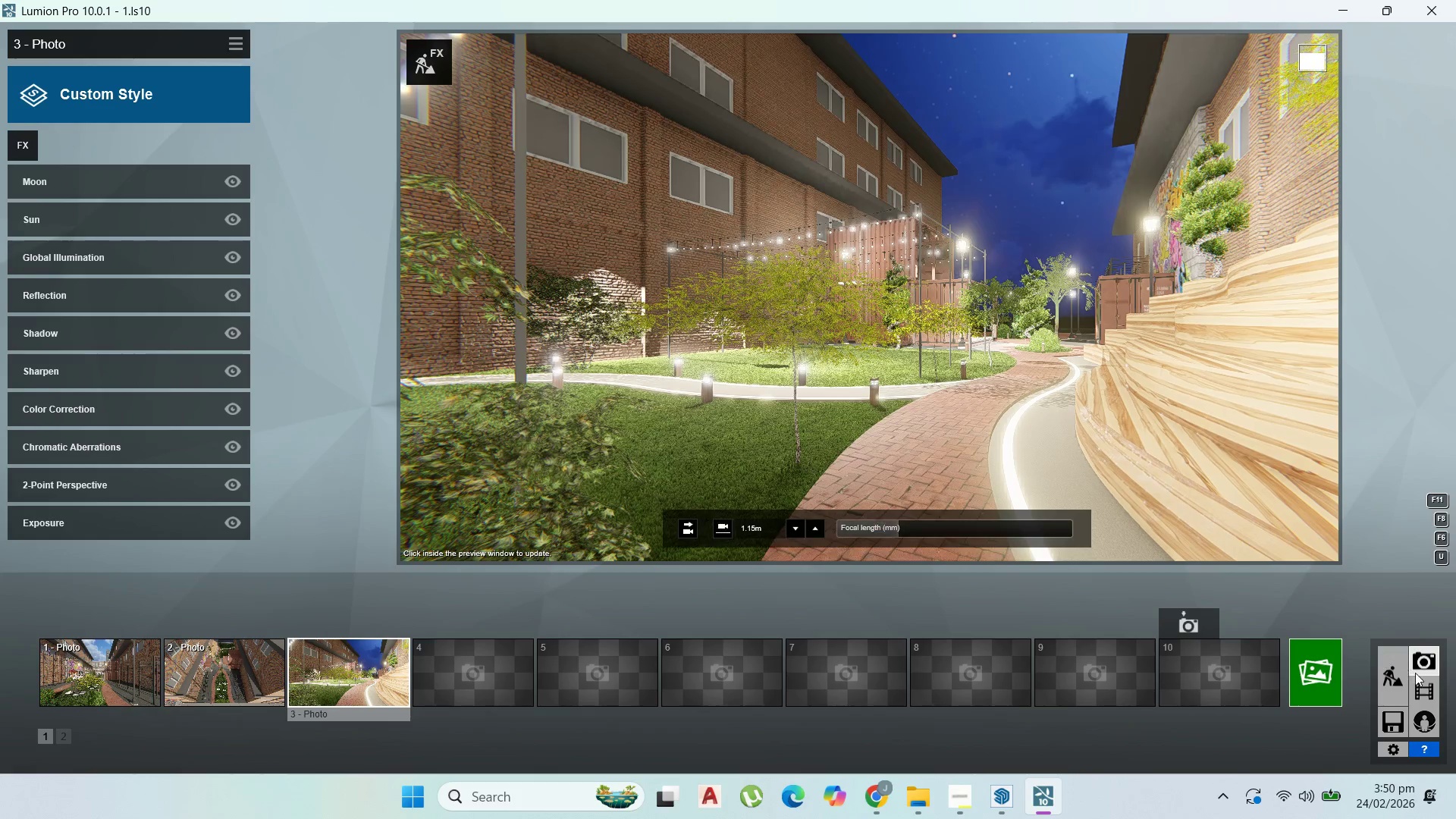 
double_click([1410, 674])
 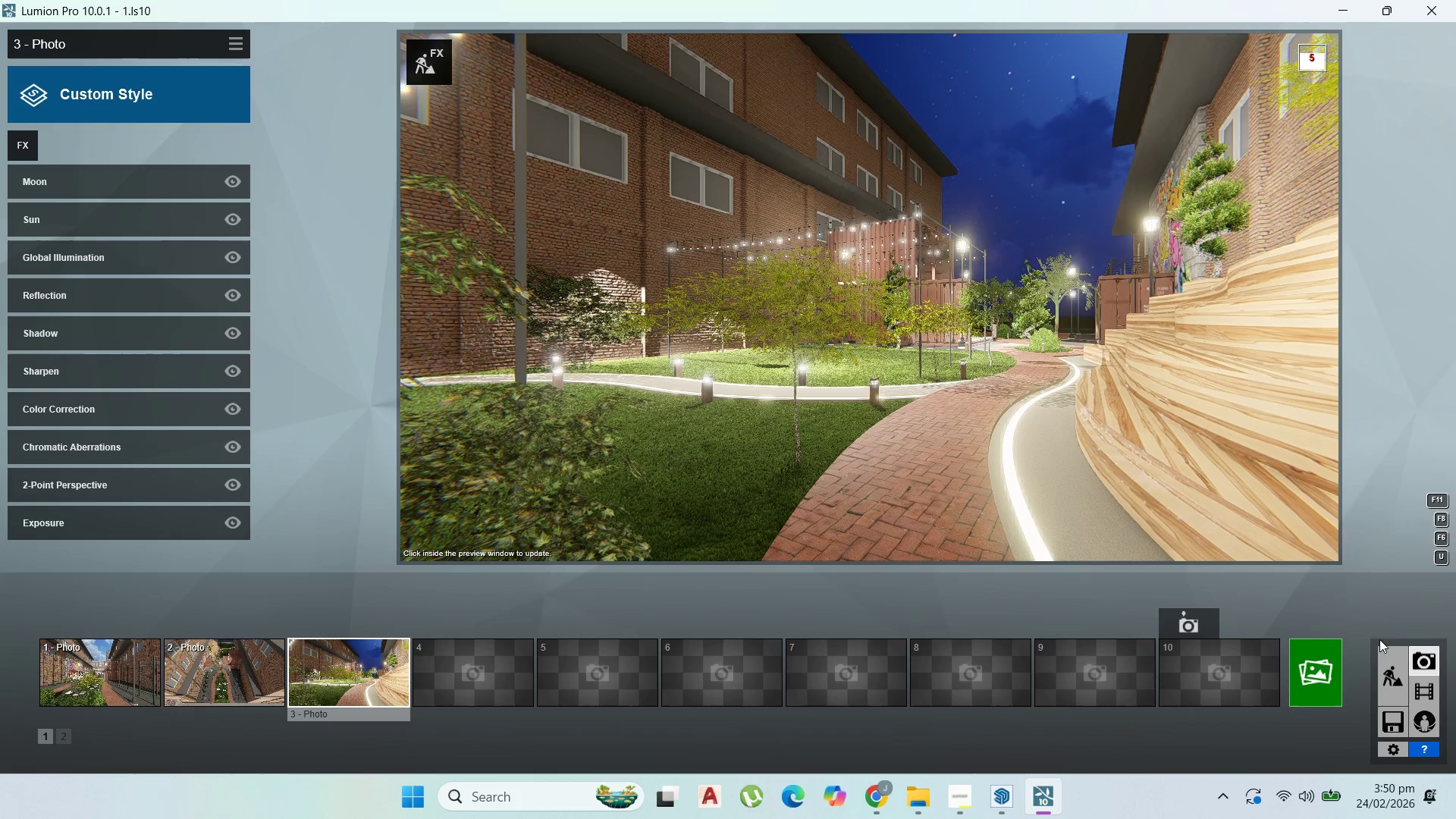 
left_click([1379, 645])
 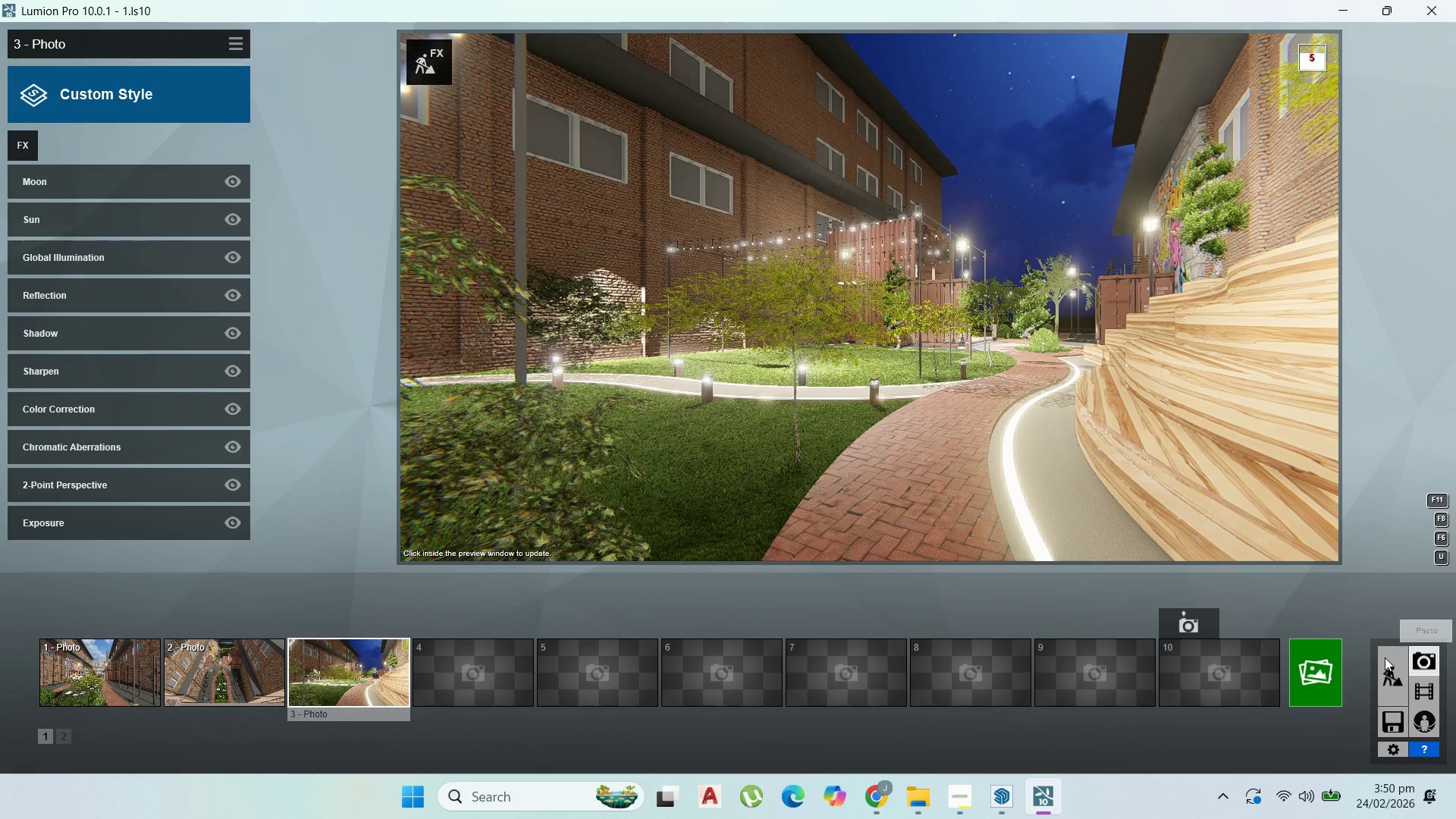 
double_click([1385, 658])
 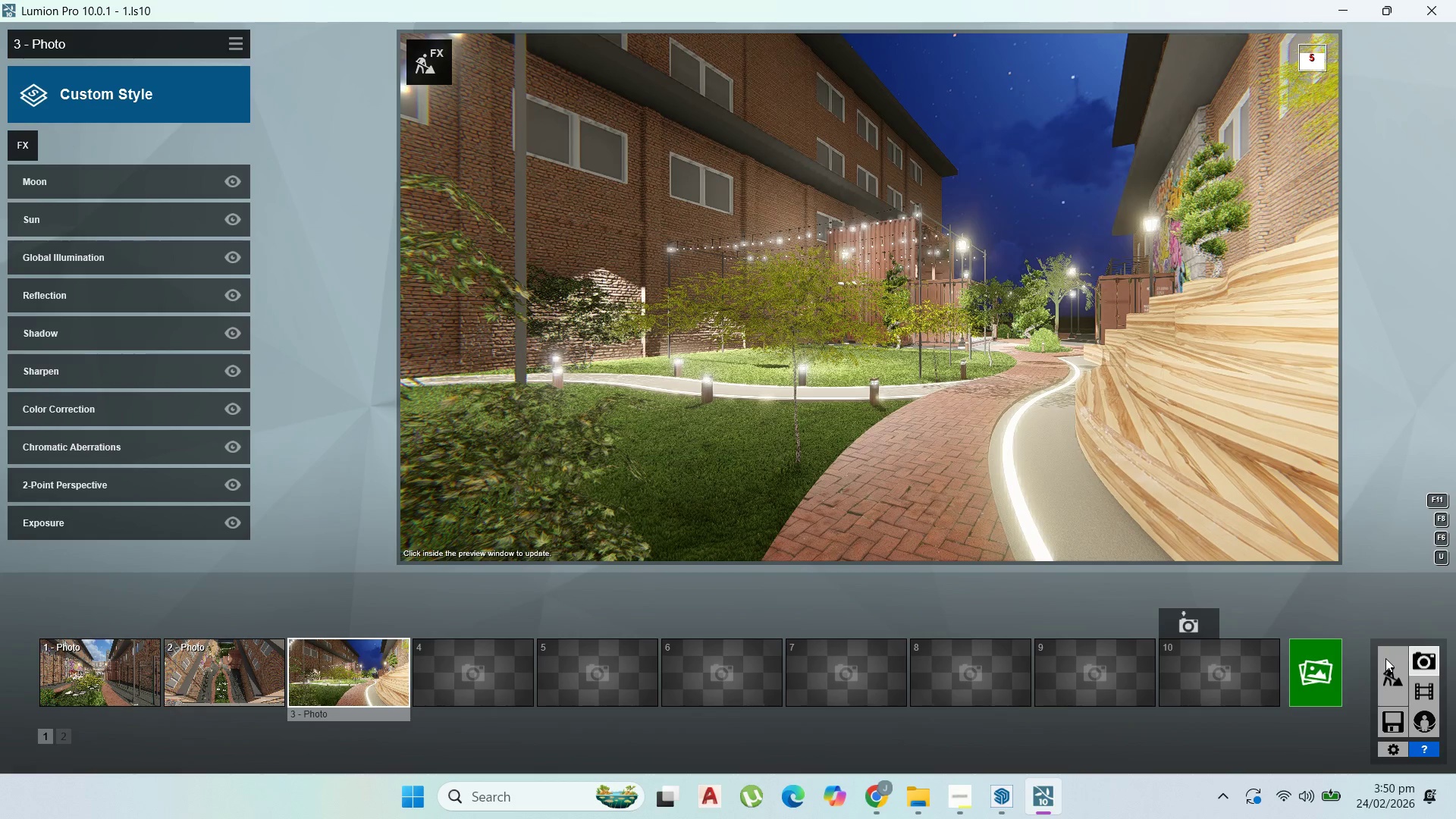 
triple_click([1385, 658])
 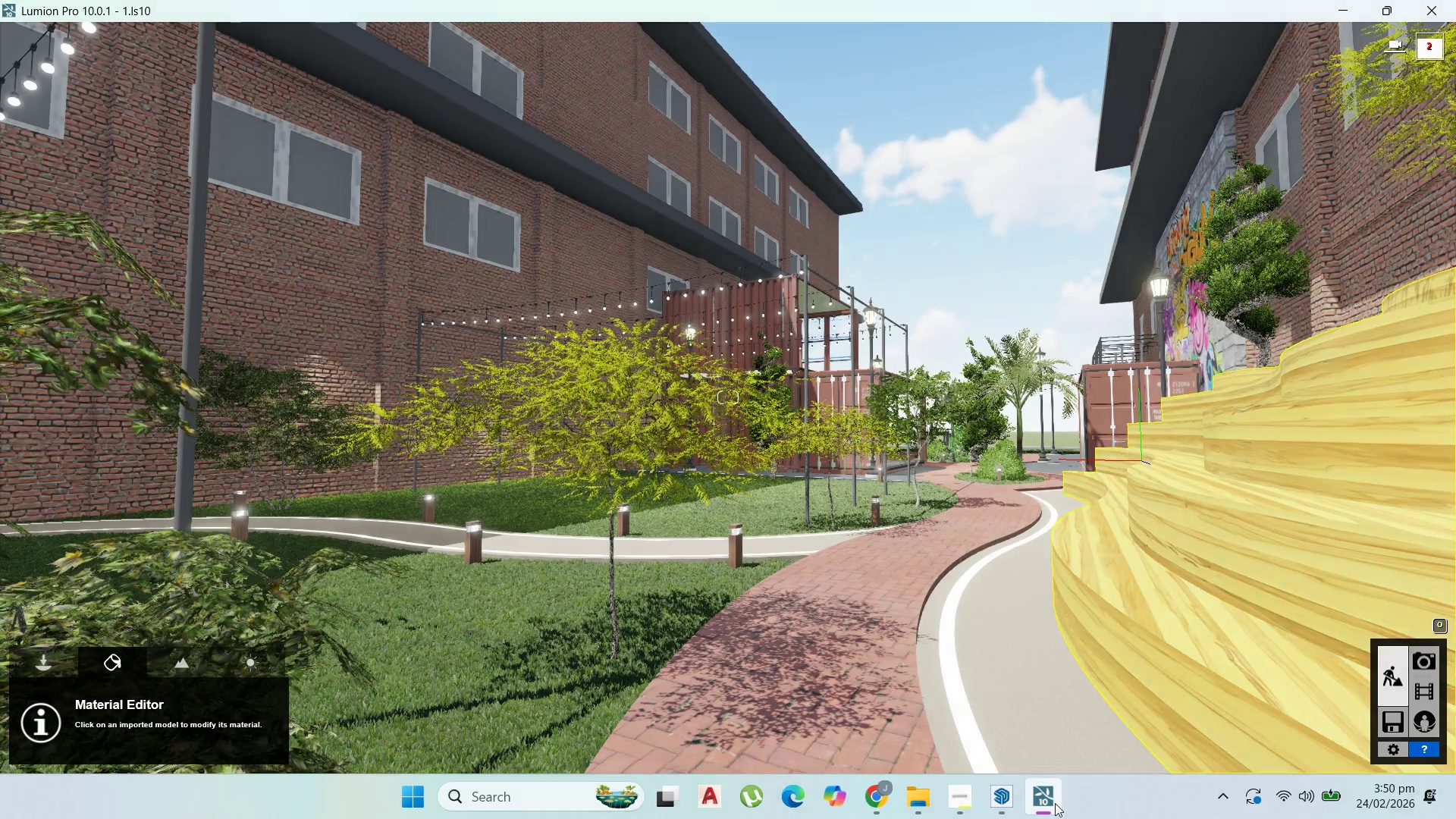 
left_click([967, 796])